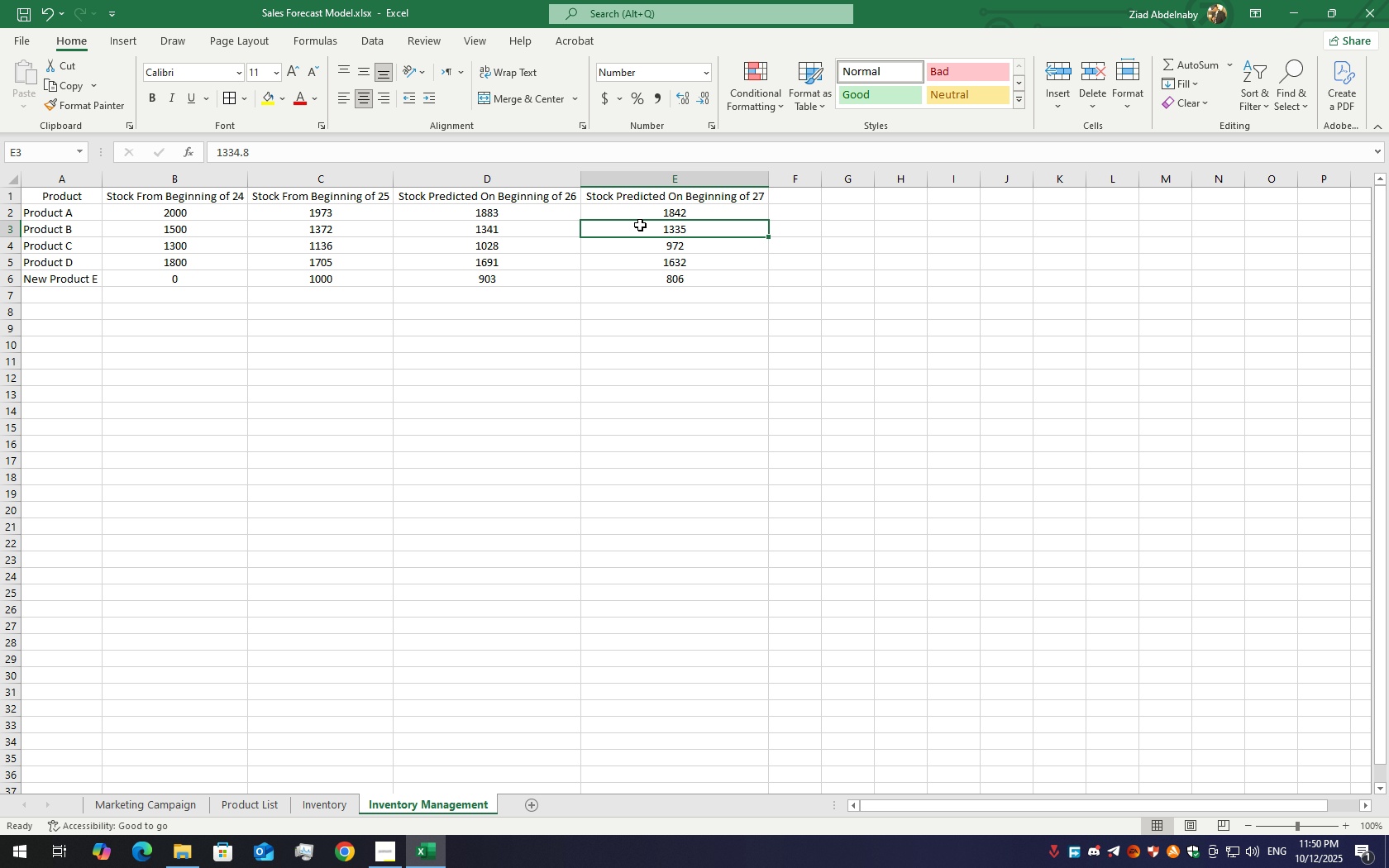 
left_click_drag(start_coordinate=[46, 200], to_coordinate=[752, 300])
 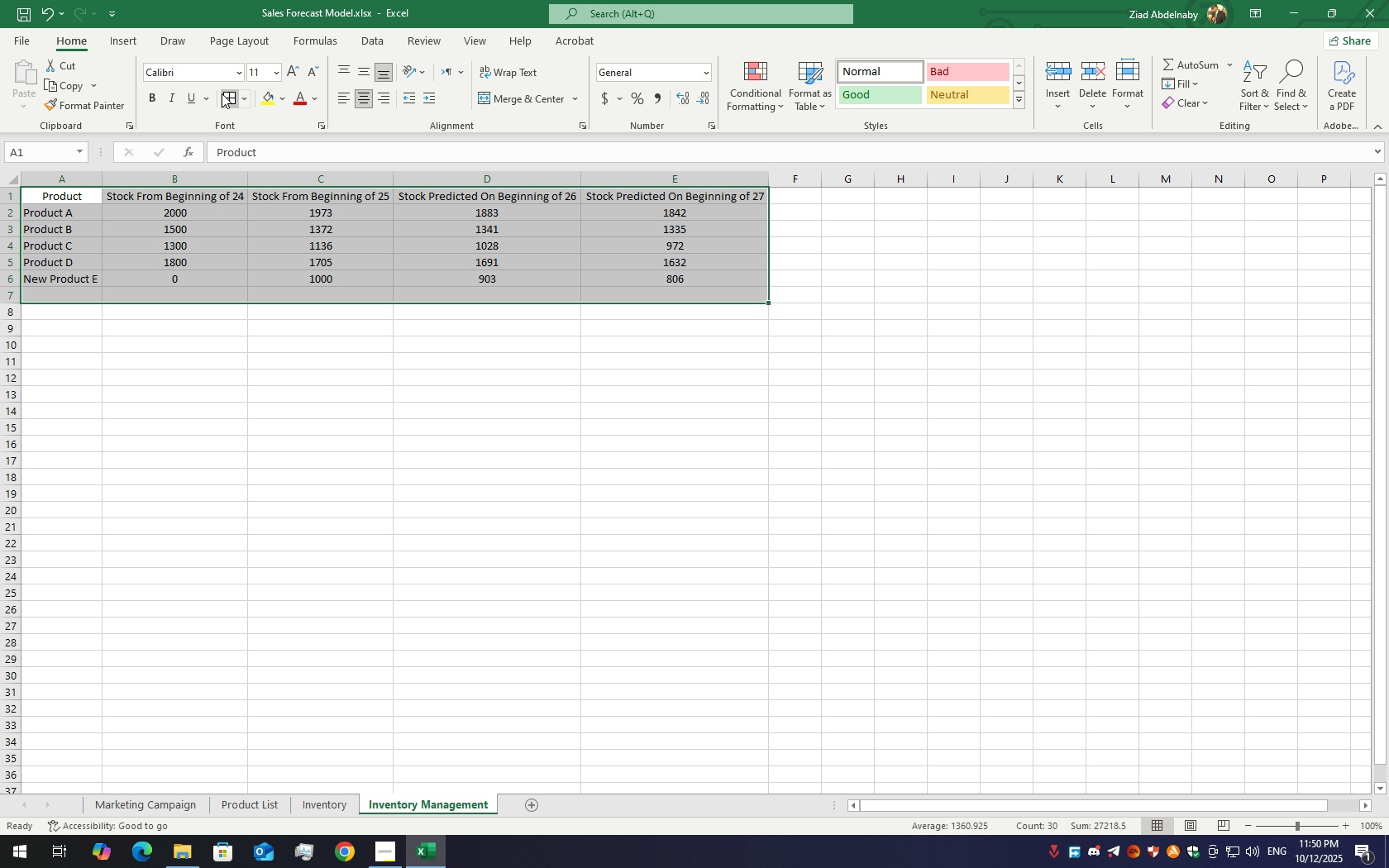 
left_click([222, 93])
 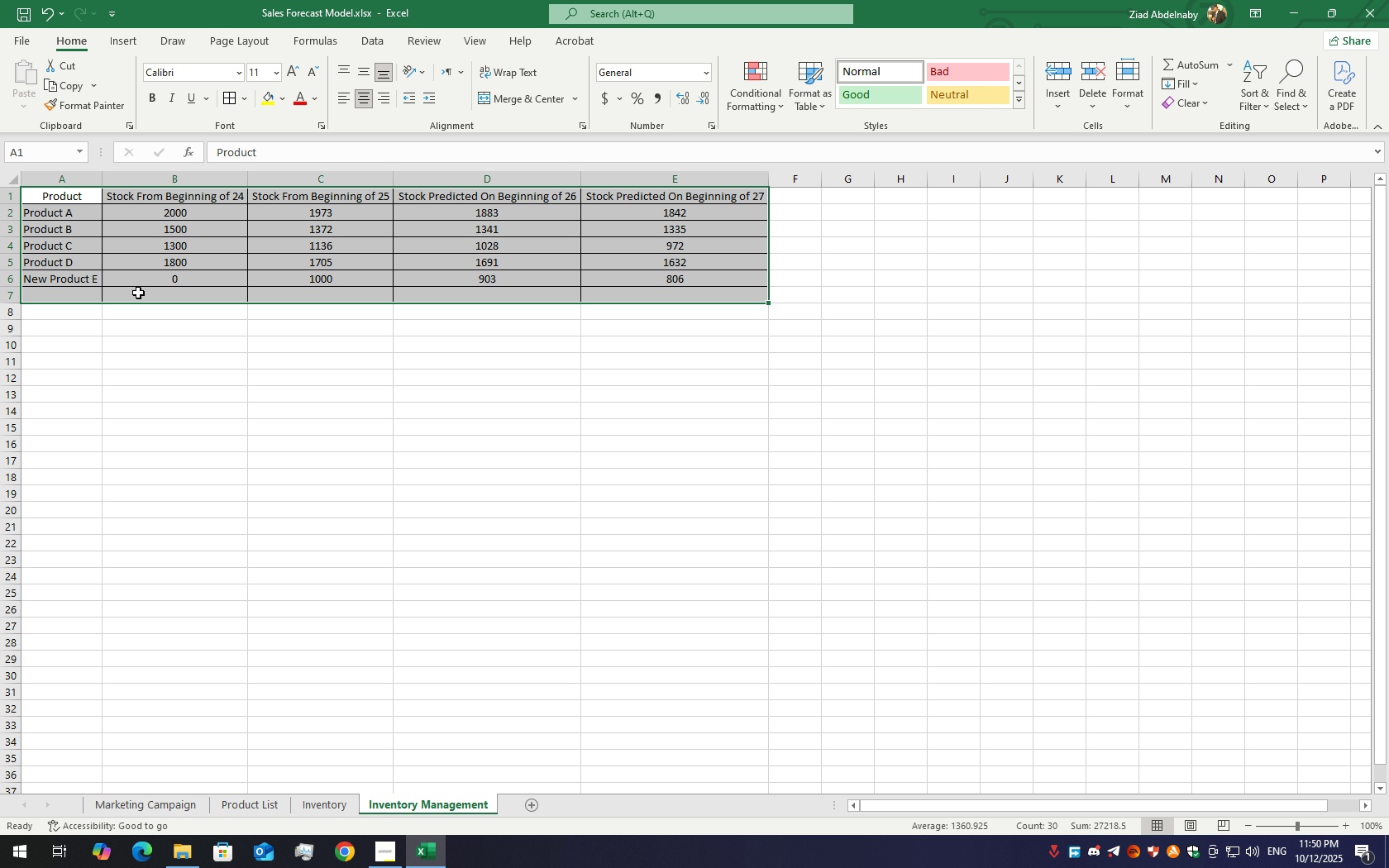 
key(Control+Z)
 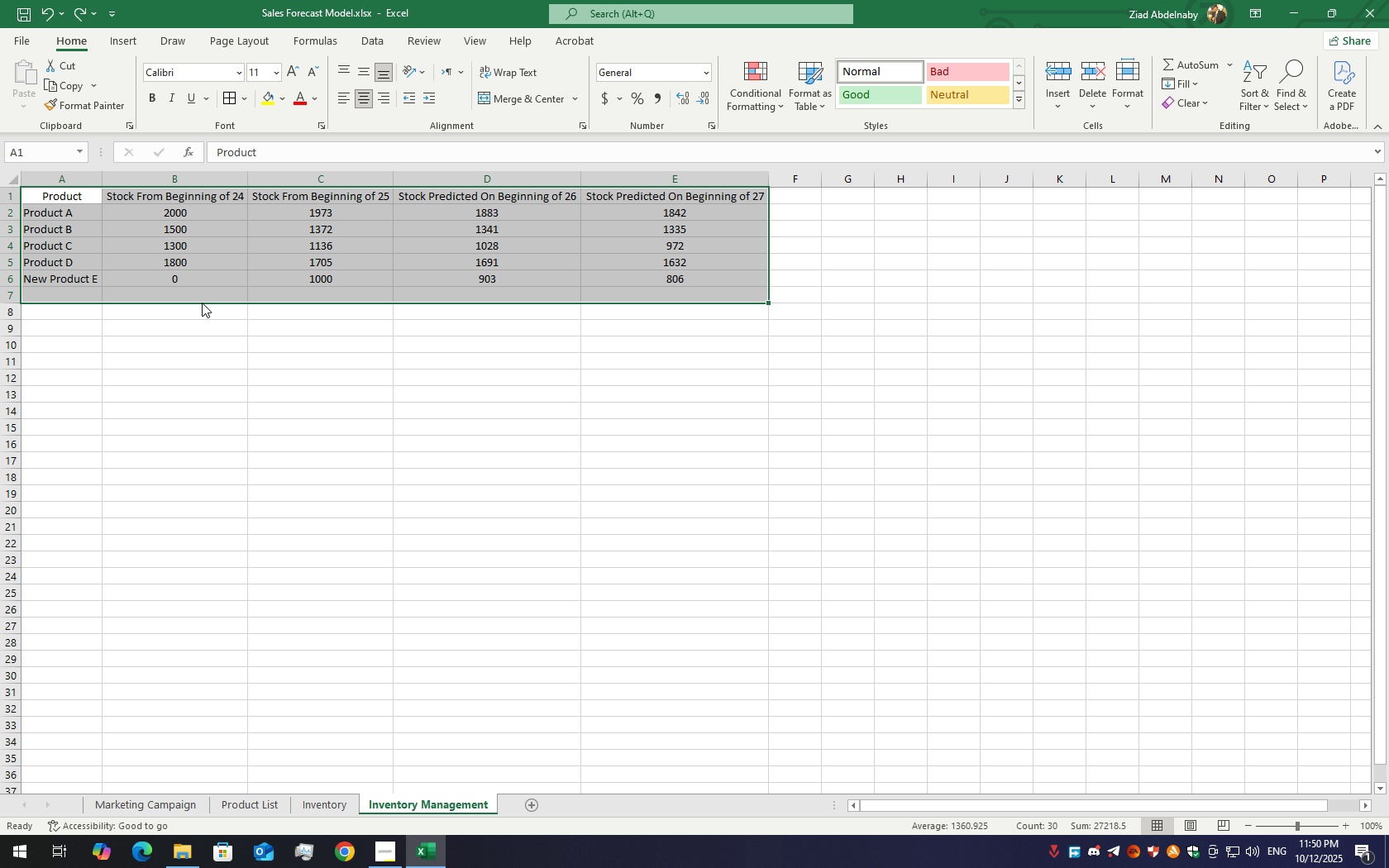 
left_click_drag(start_coordinate=[202, 303], to_coordinate=[202, 289])
 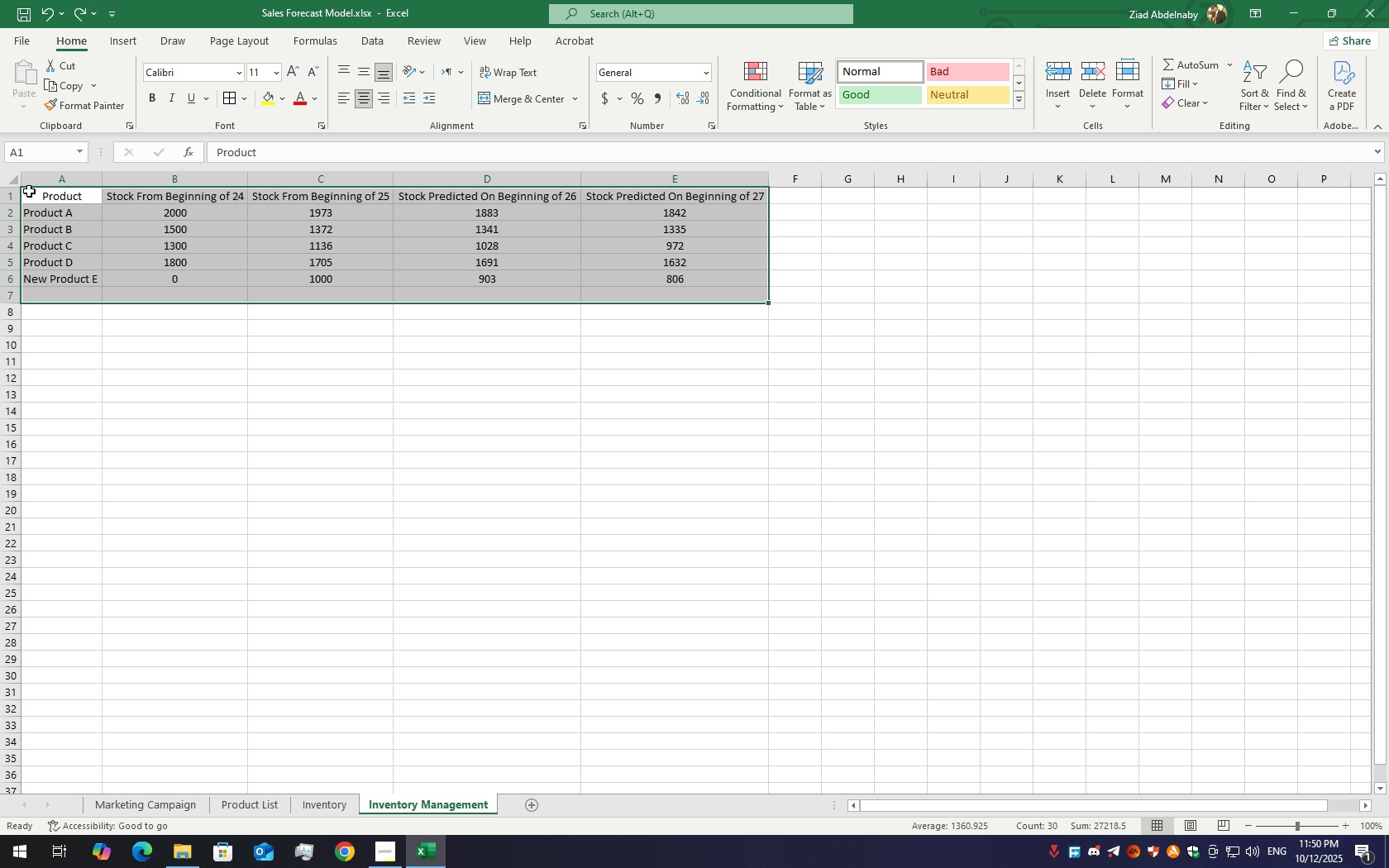 
left_click([41, 193])
 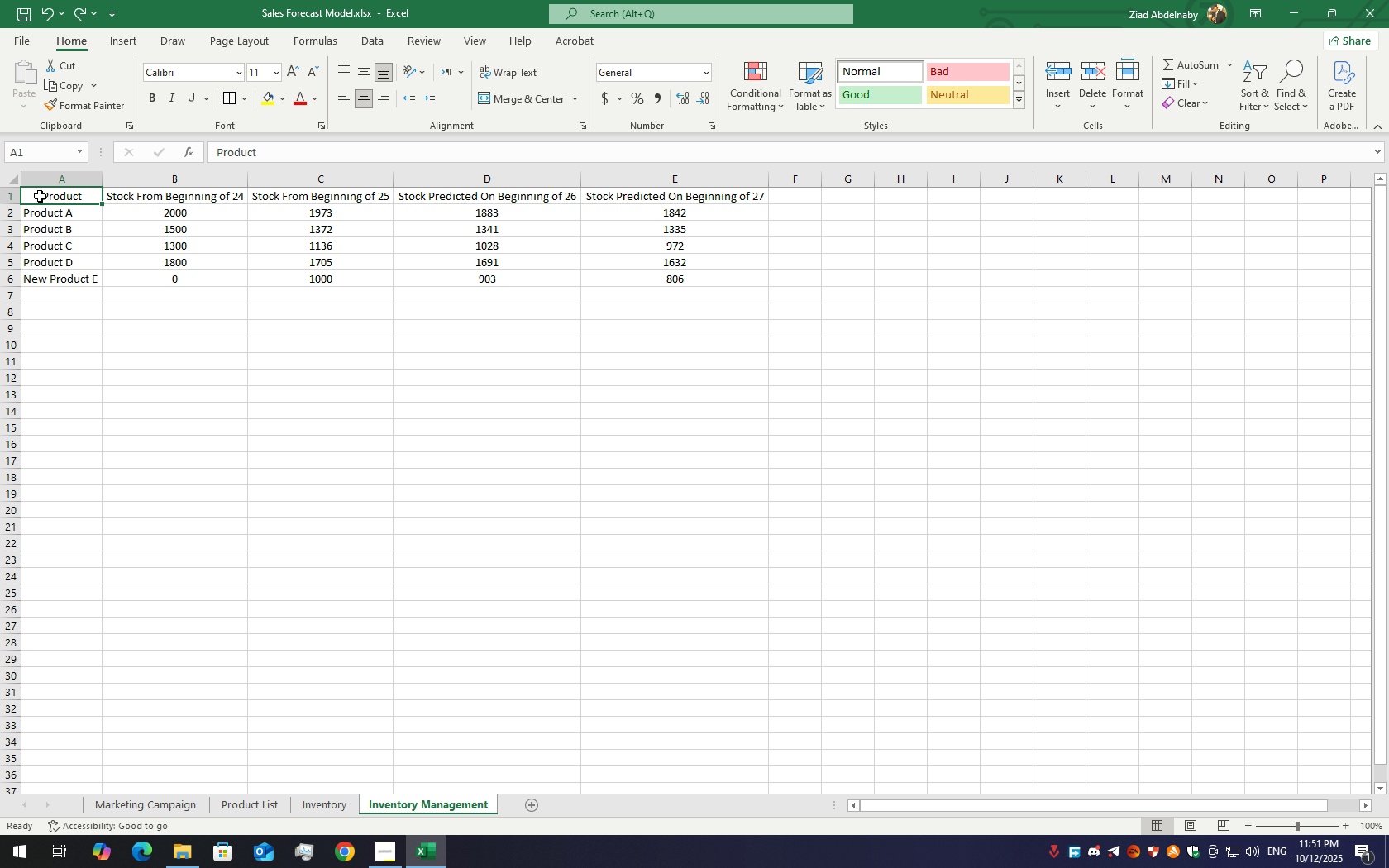 
left_click_drag(start_coordinate=[40, 196], to_coordinate=[685, 278])
 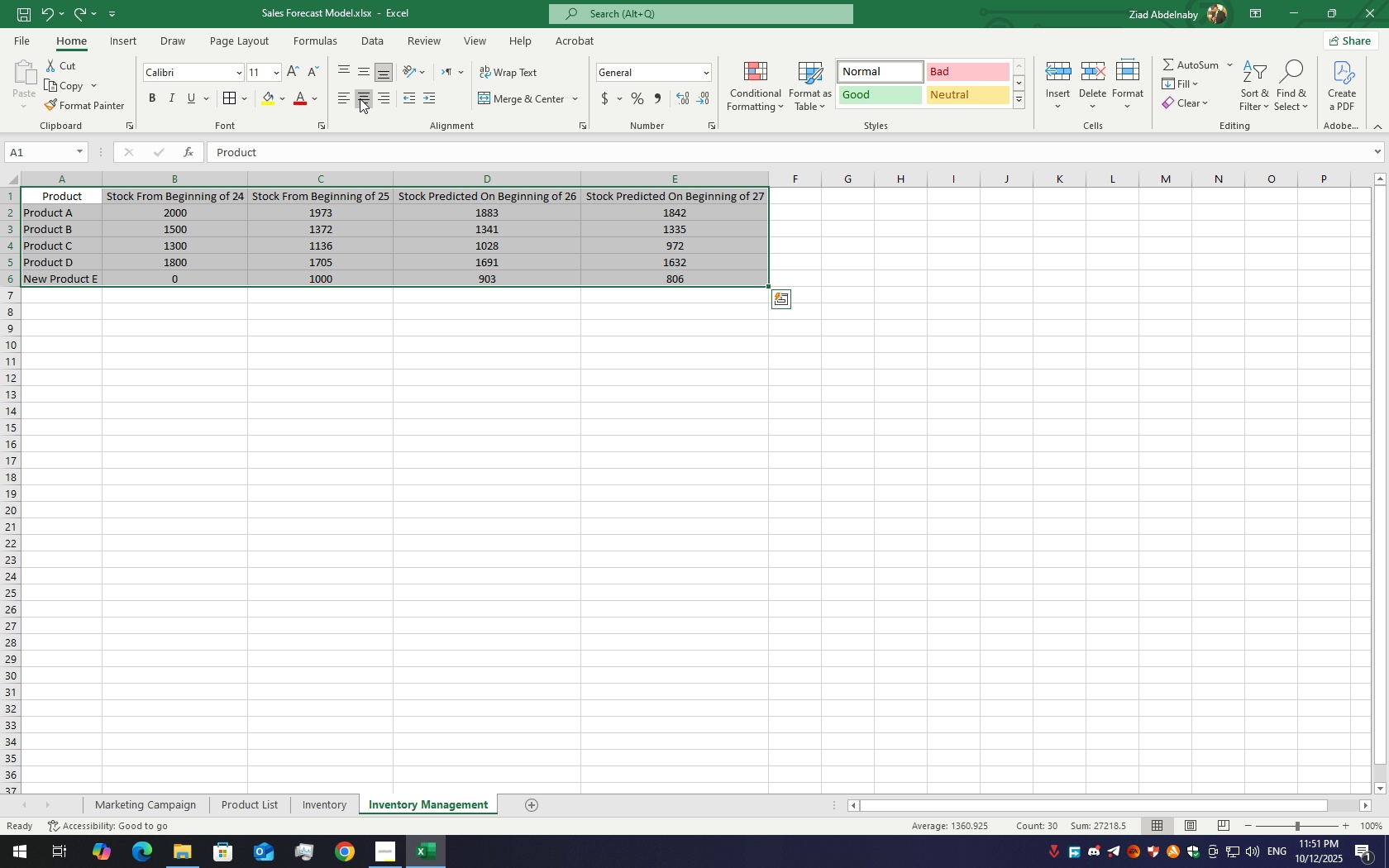 
double_click([360, 98])
 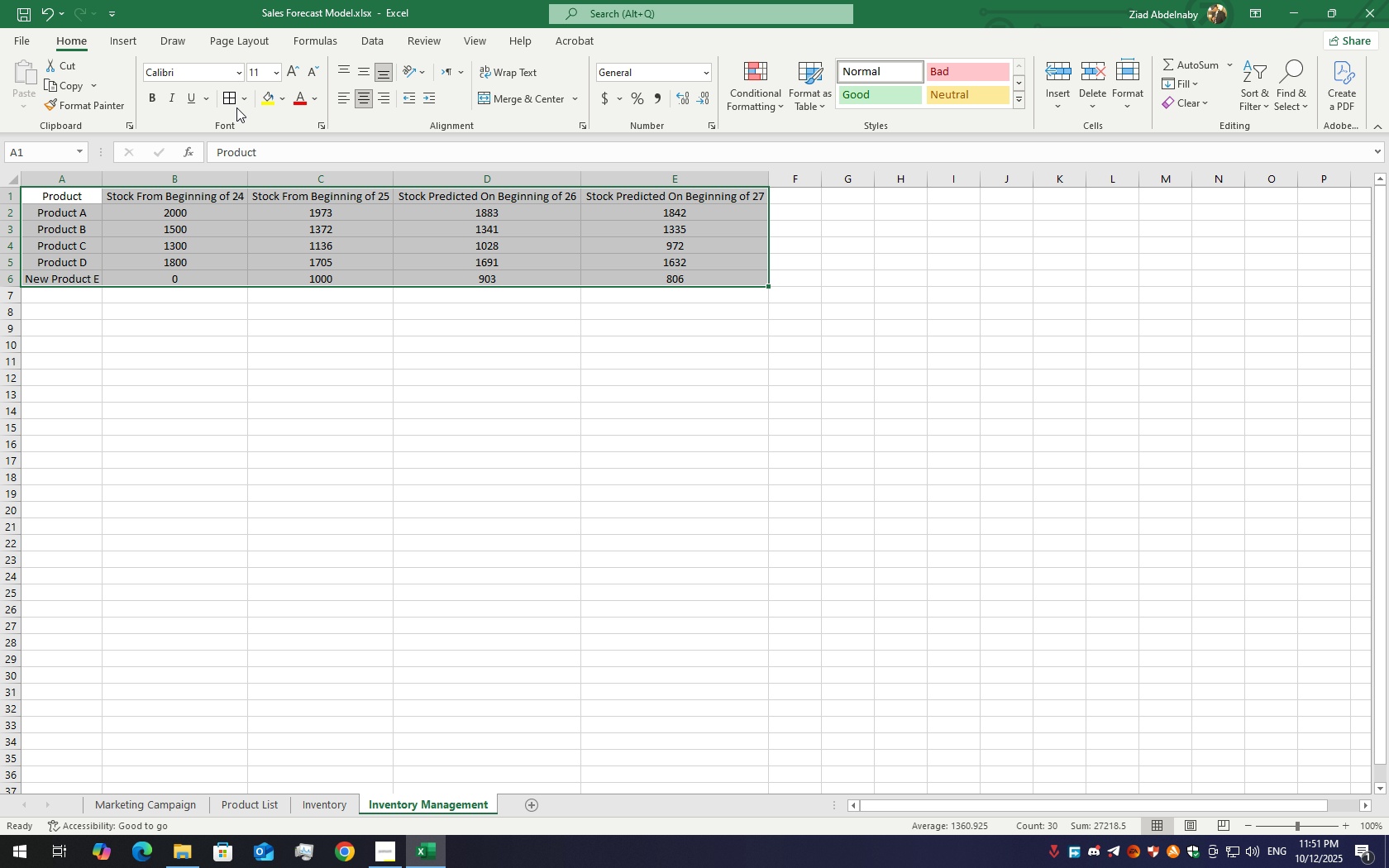 
left_click([228, 95])
 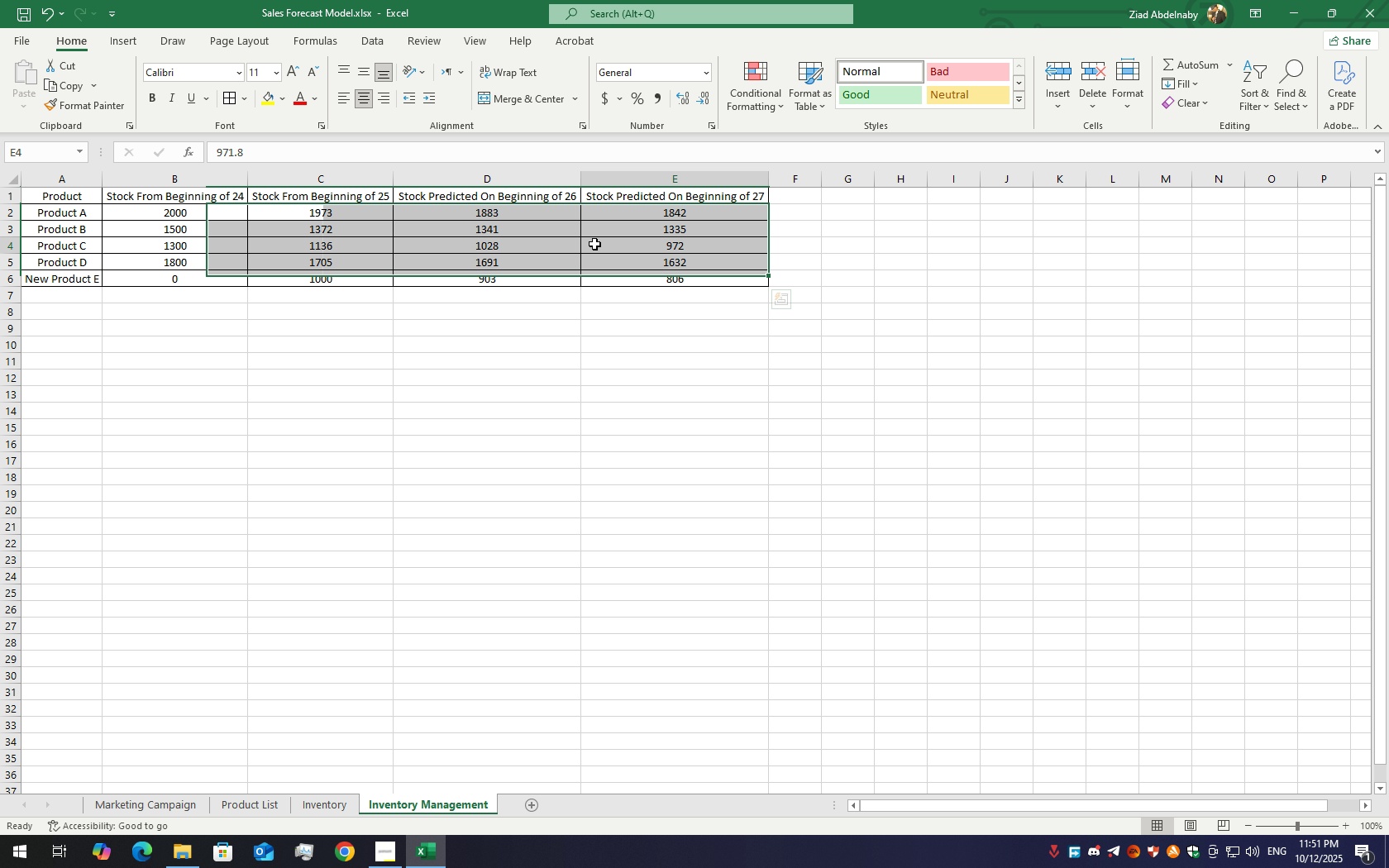 
left_click([594, 244])
 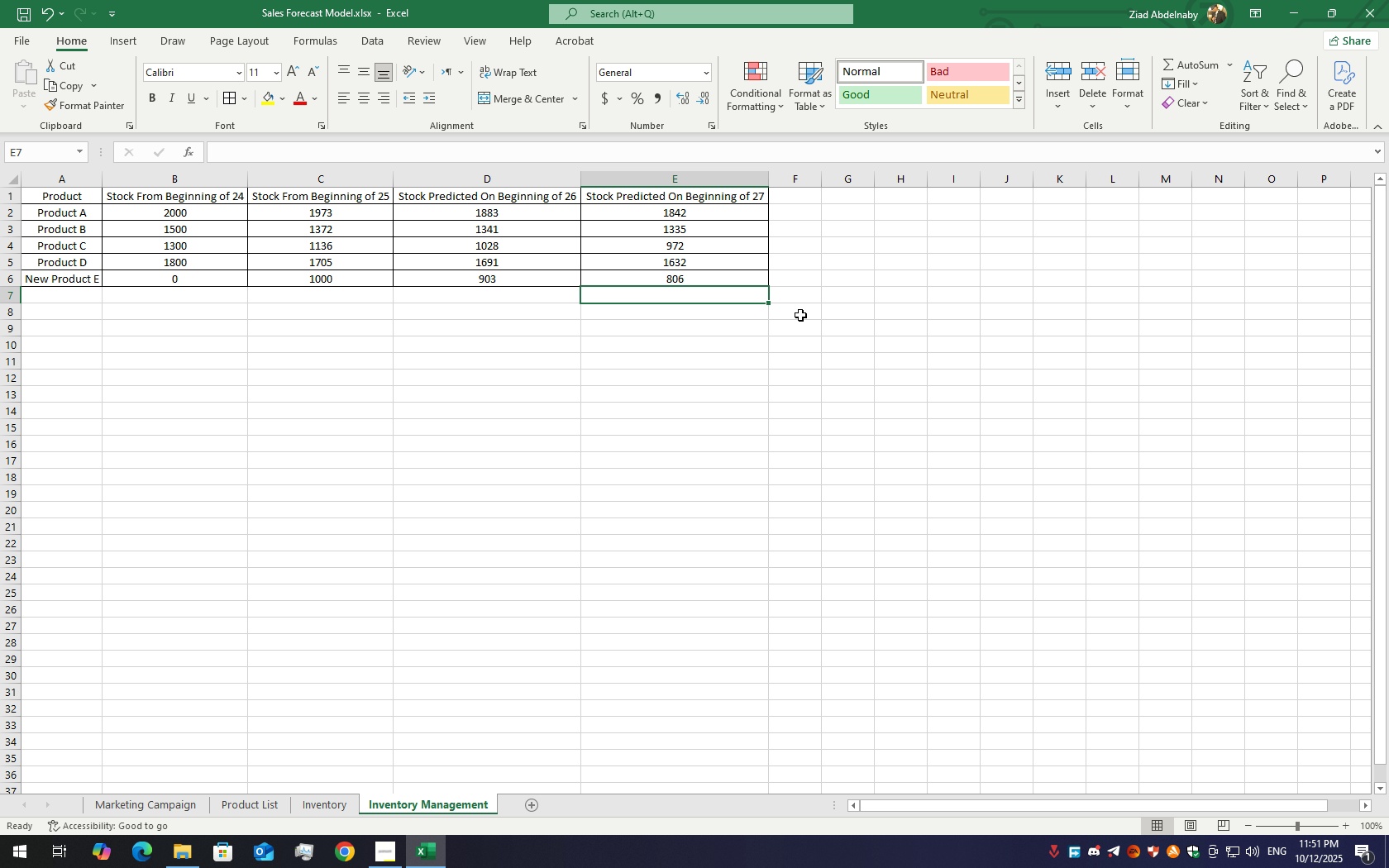 
left_click([804, 315])
 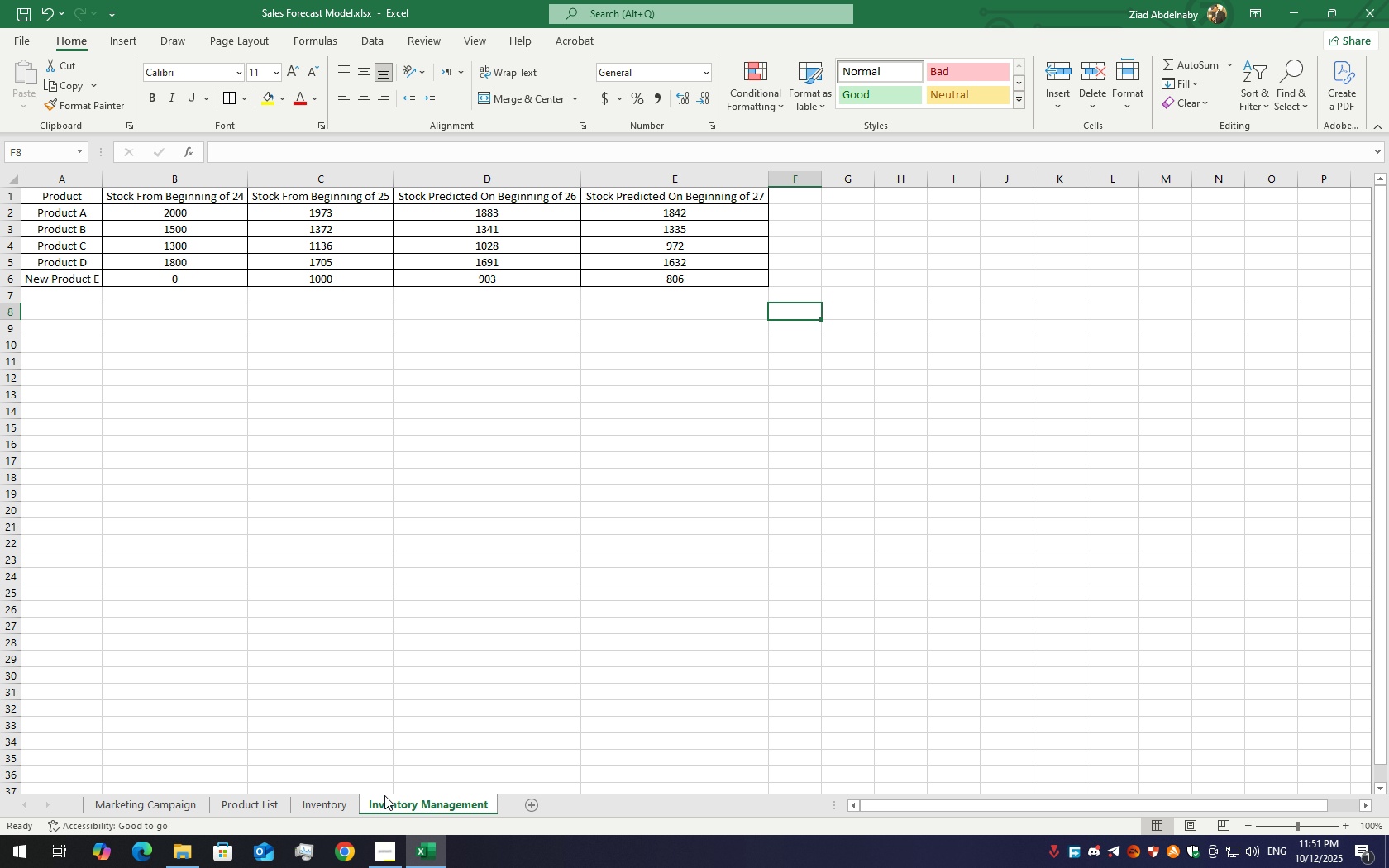 
left_click([326, 807])
 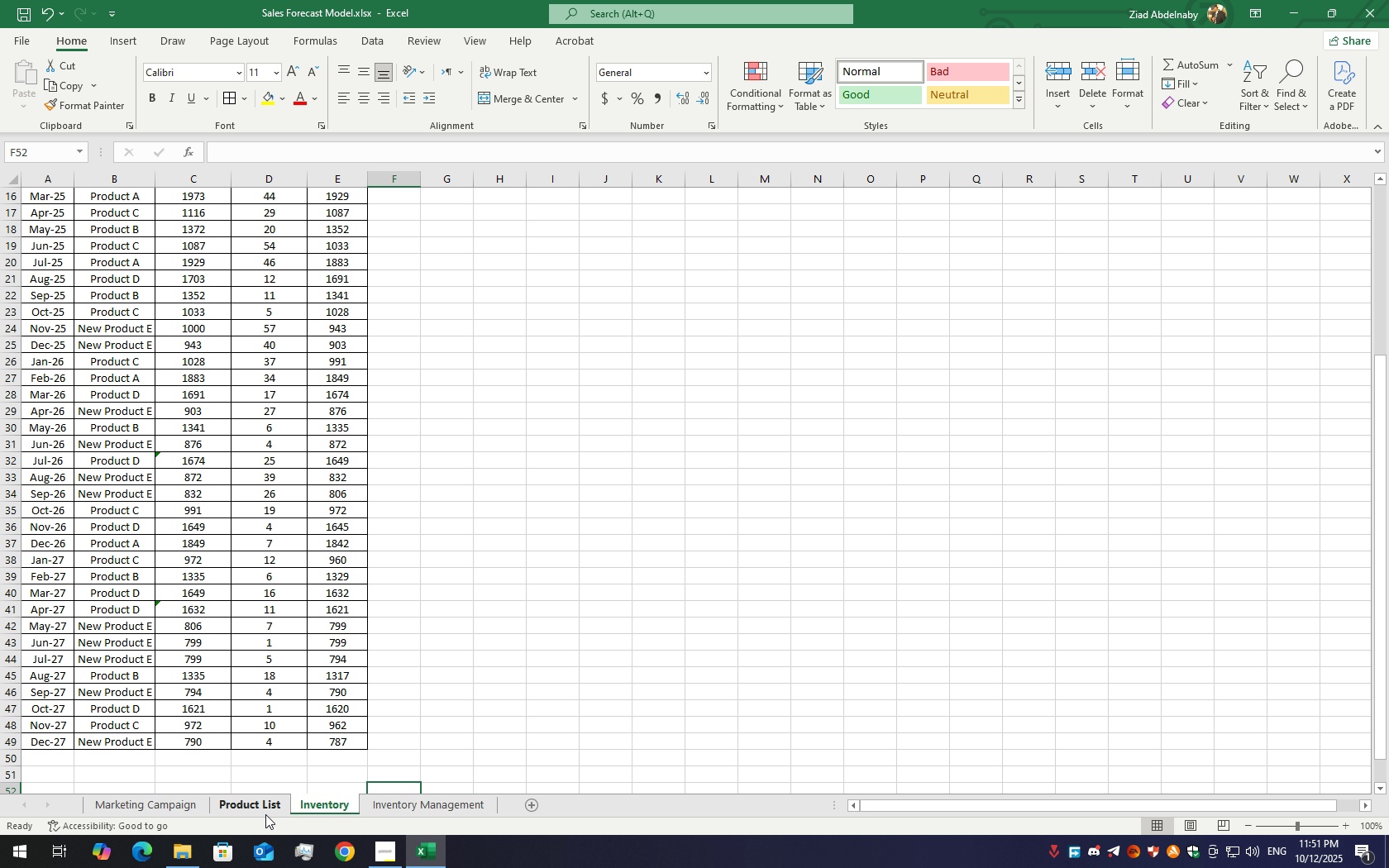 
left_click([265, 814])
 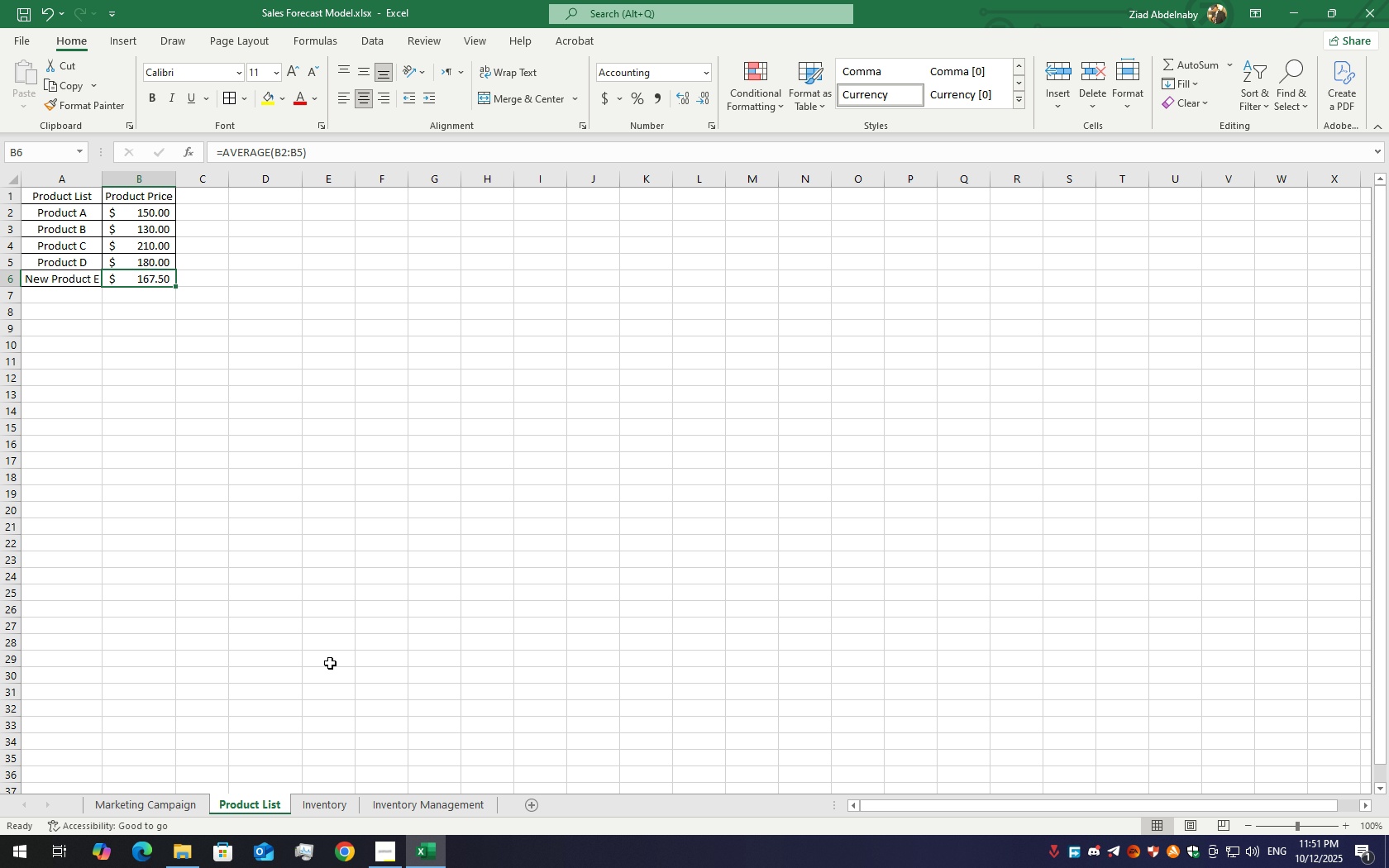 
key(Control+S)
 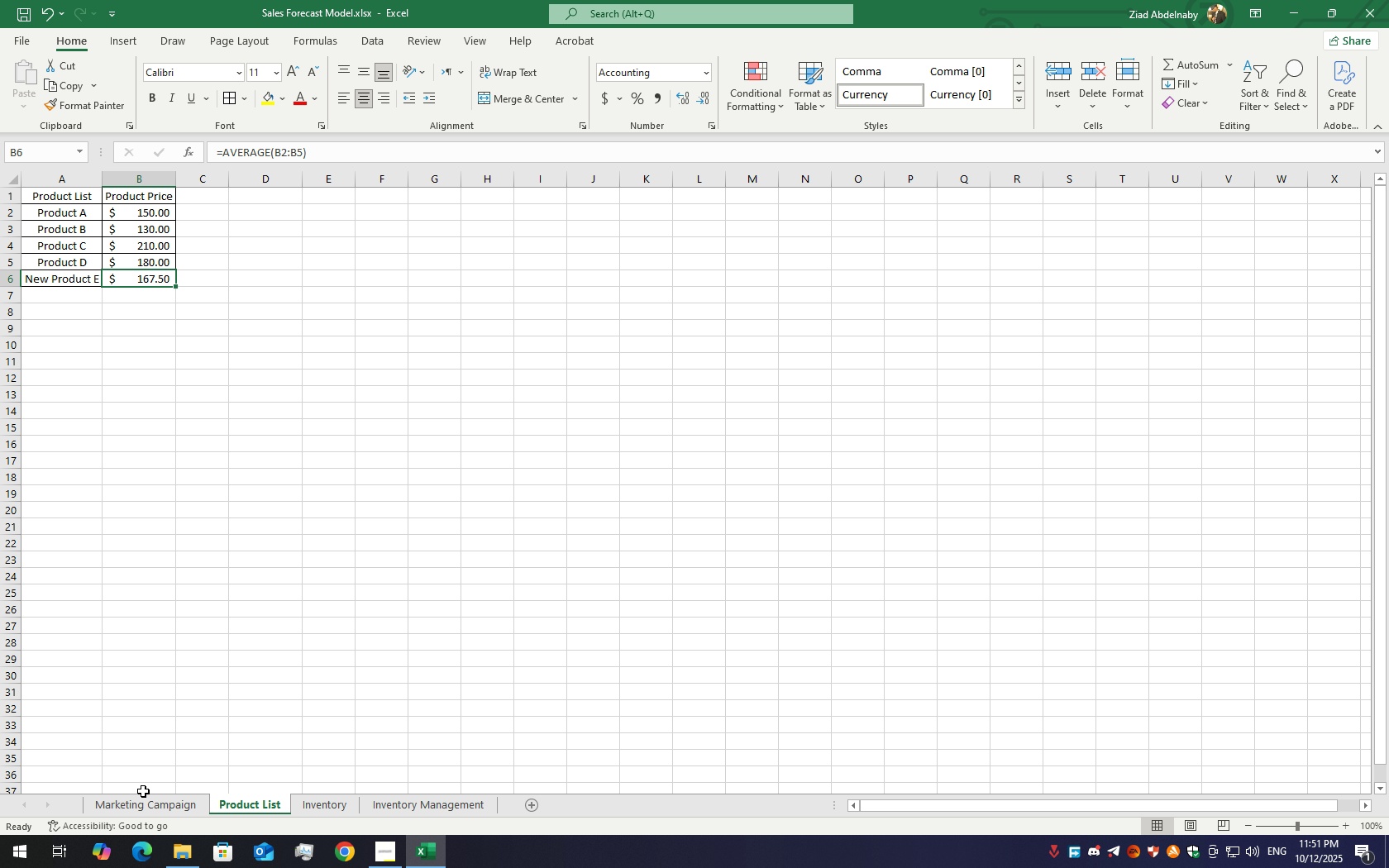 
left_click([149, 811])
 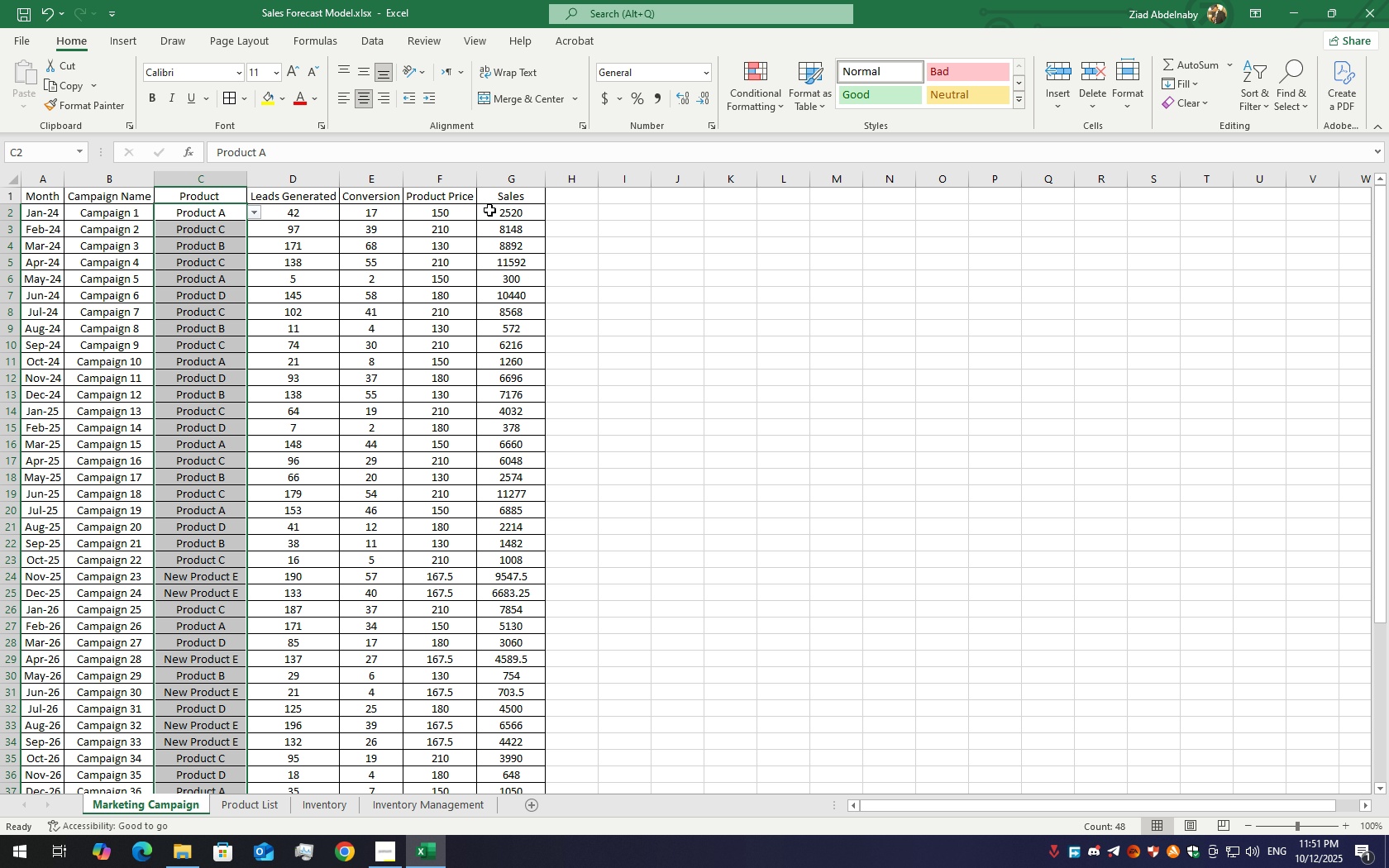 
wait(6.52)
 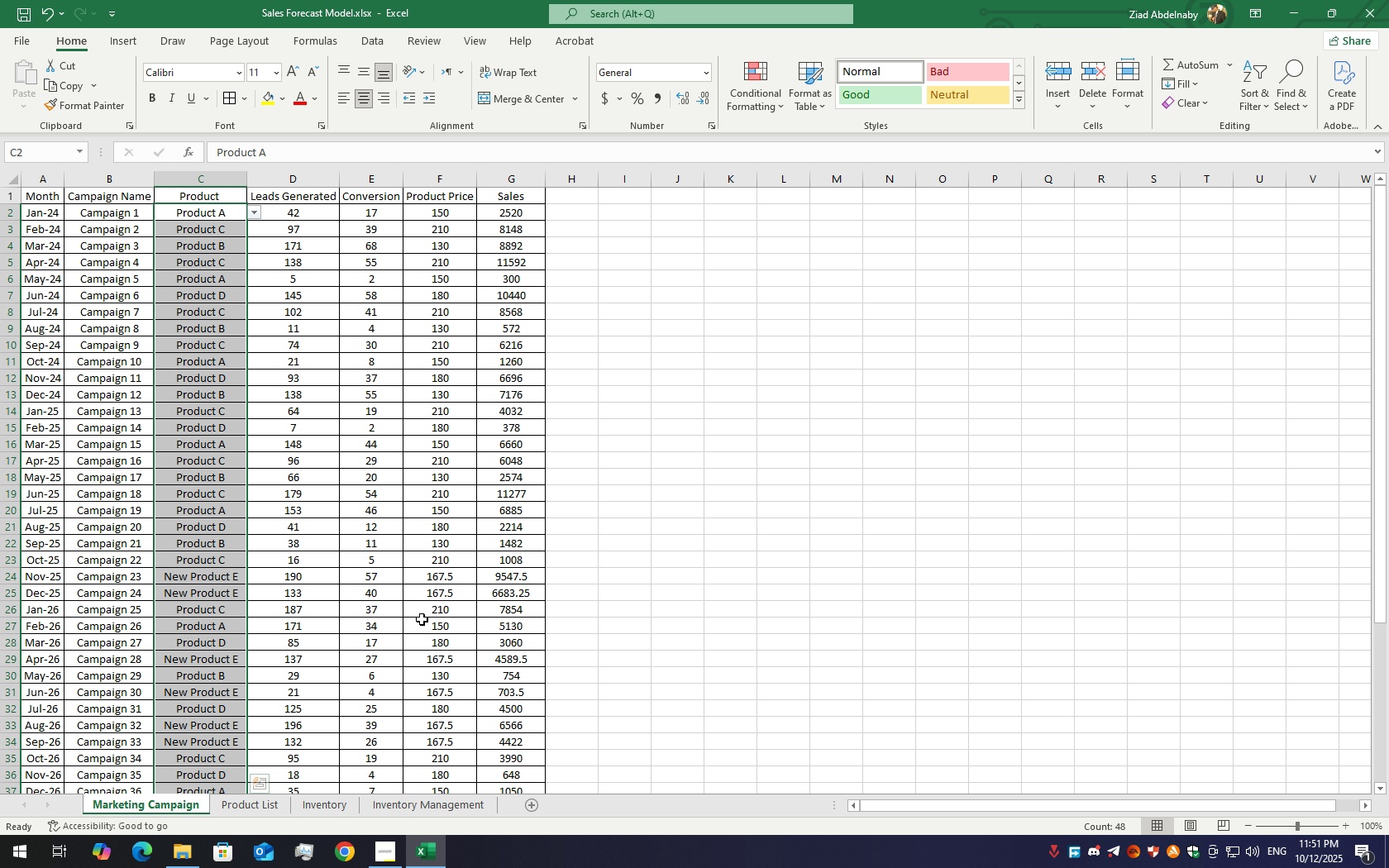 
double_click([470, 212])
 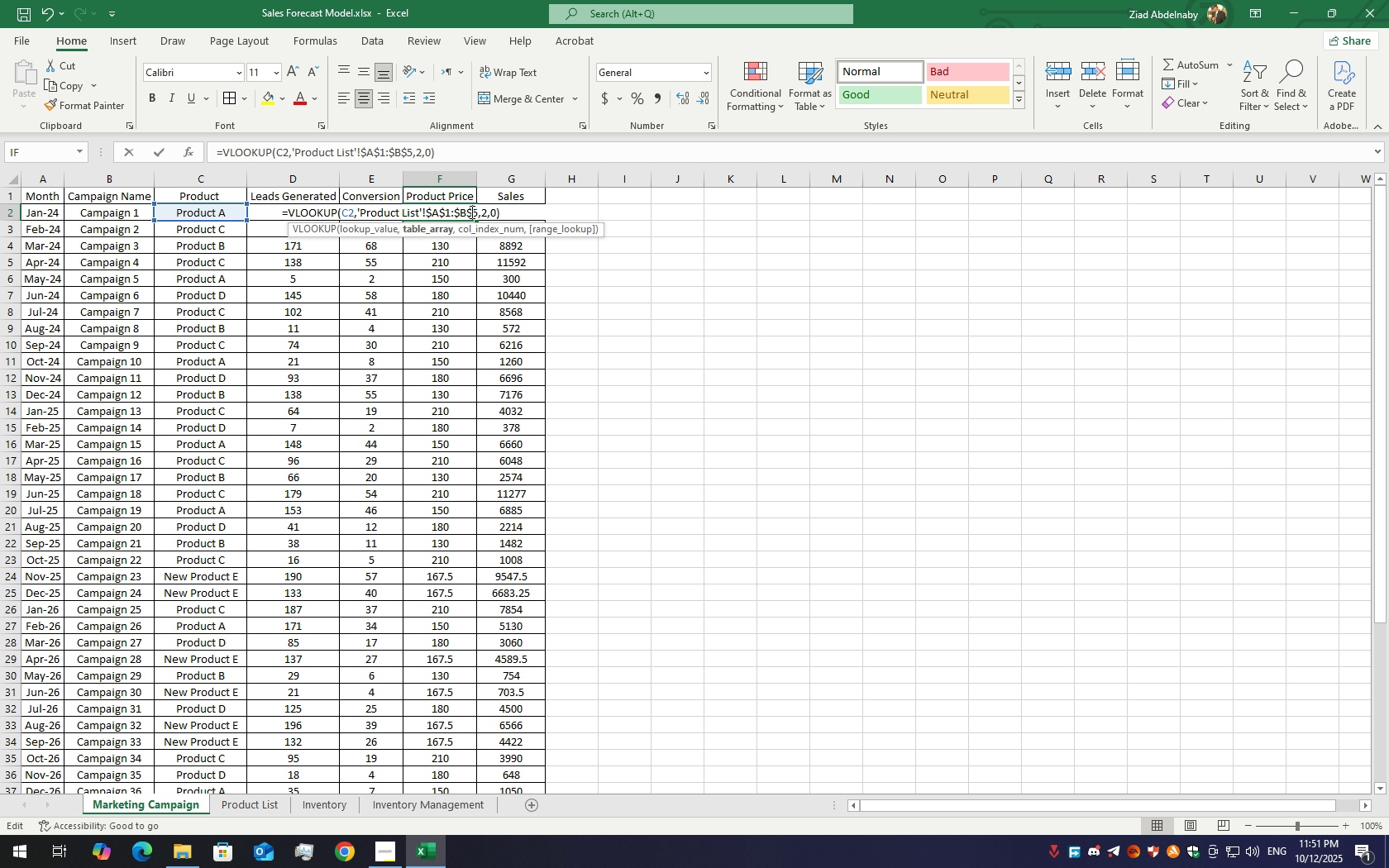 
triple_click([470, 212])
 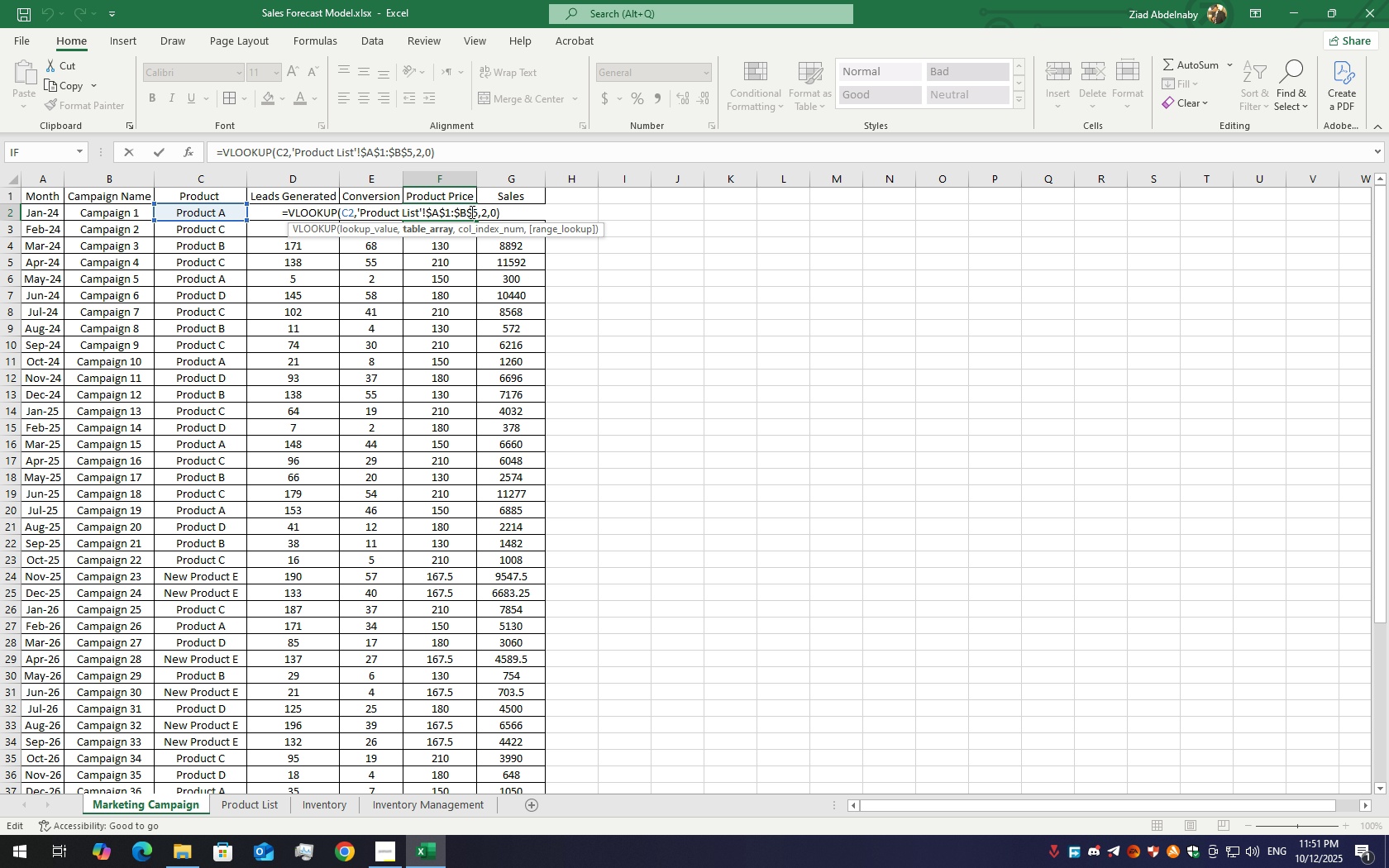 
key(Escape)
 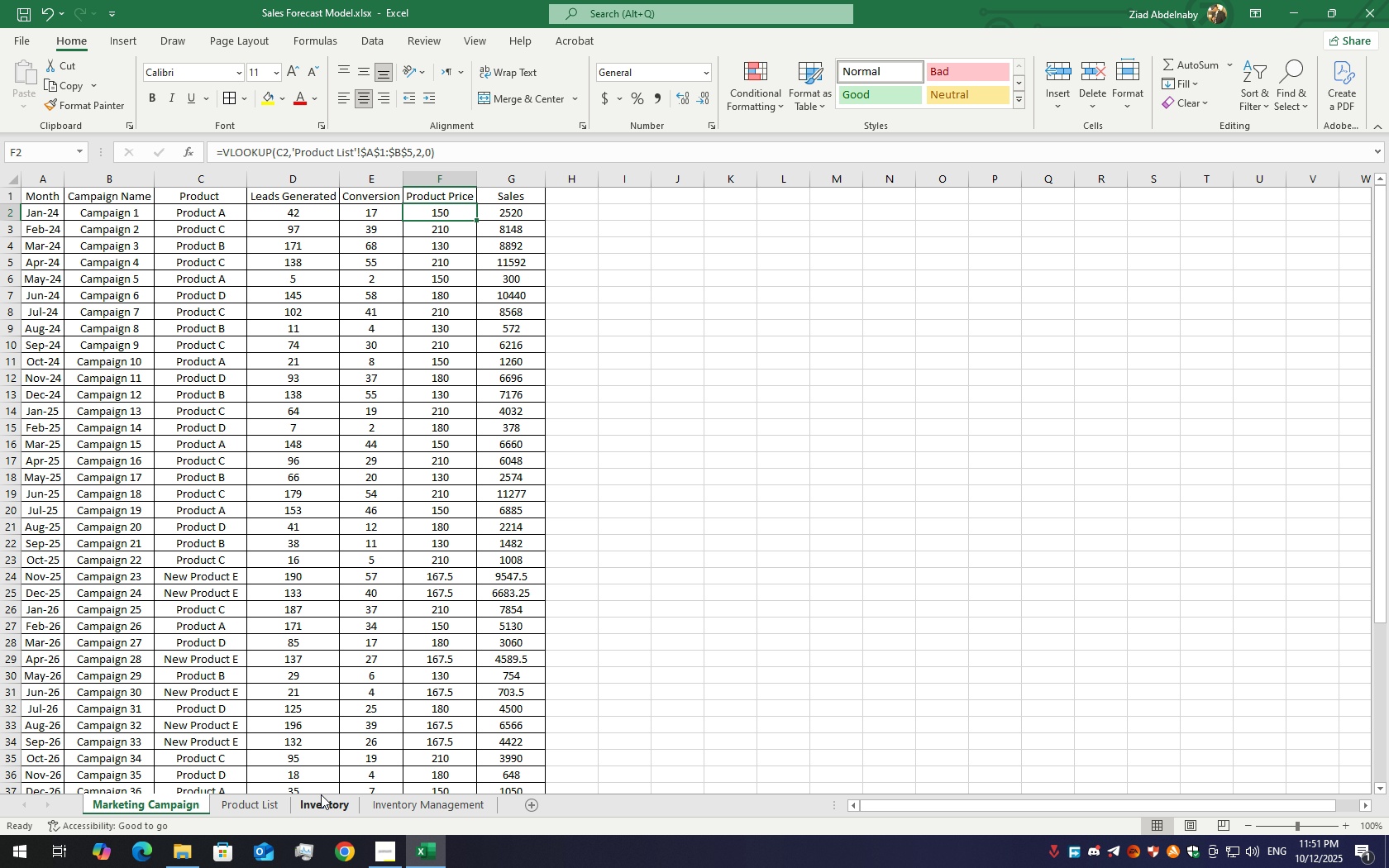 
left_click([321, 794])
 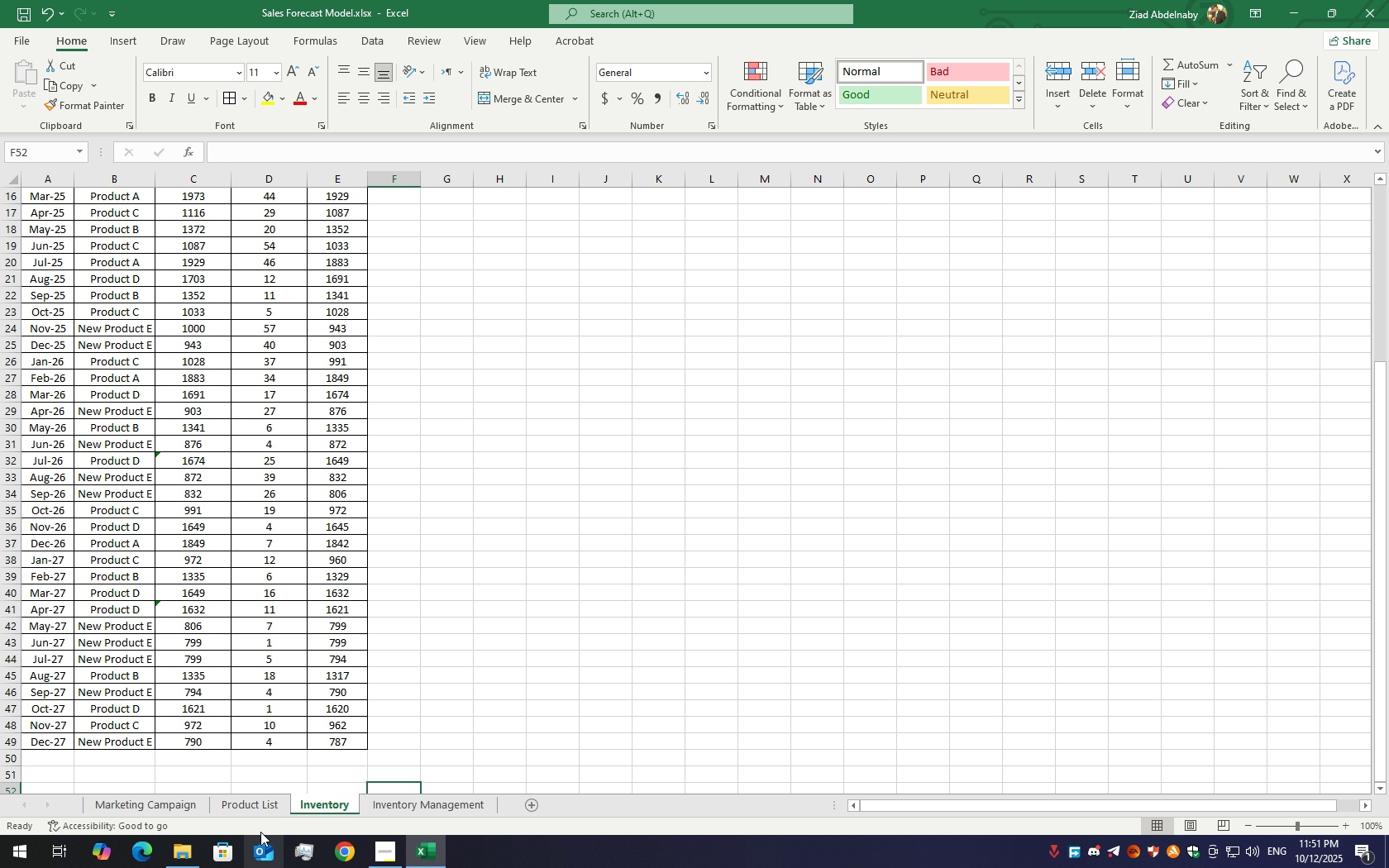 
left_click([262, 809])
 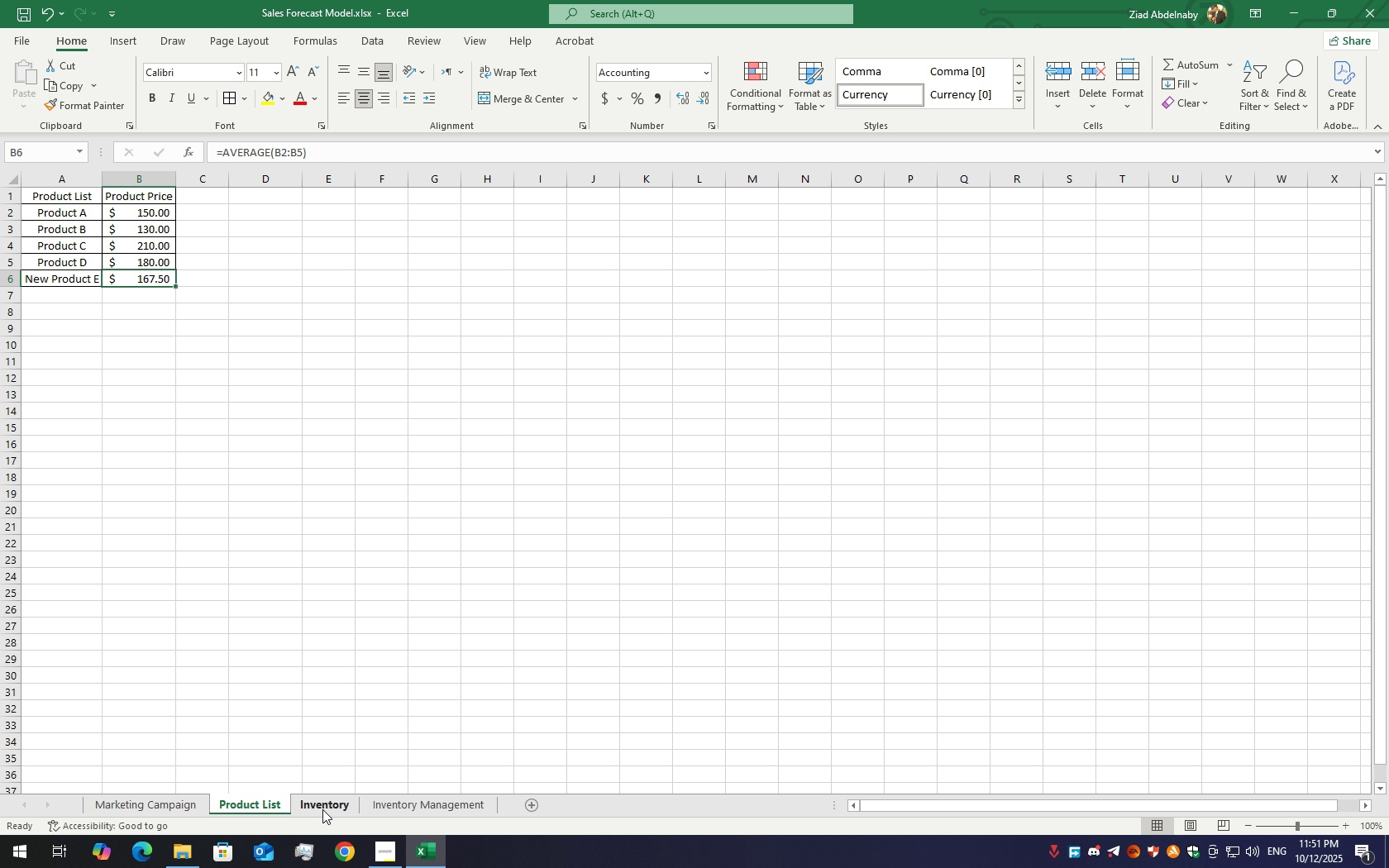 
left_click([322, 809])
 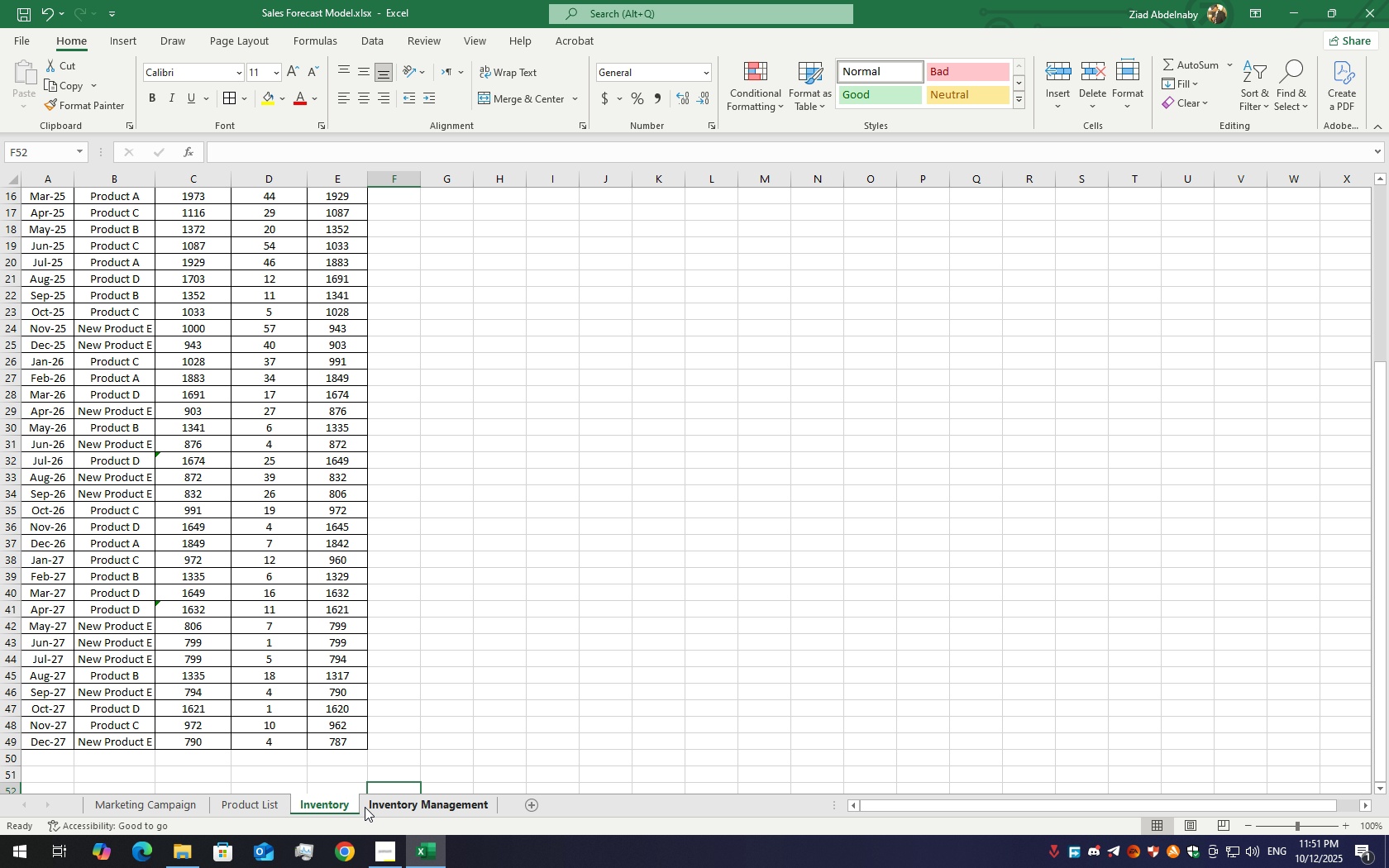 
left_click([365, 807])
 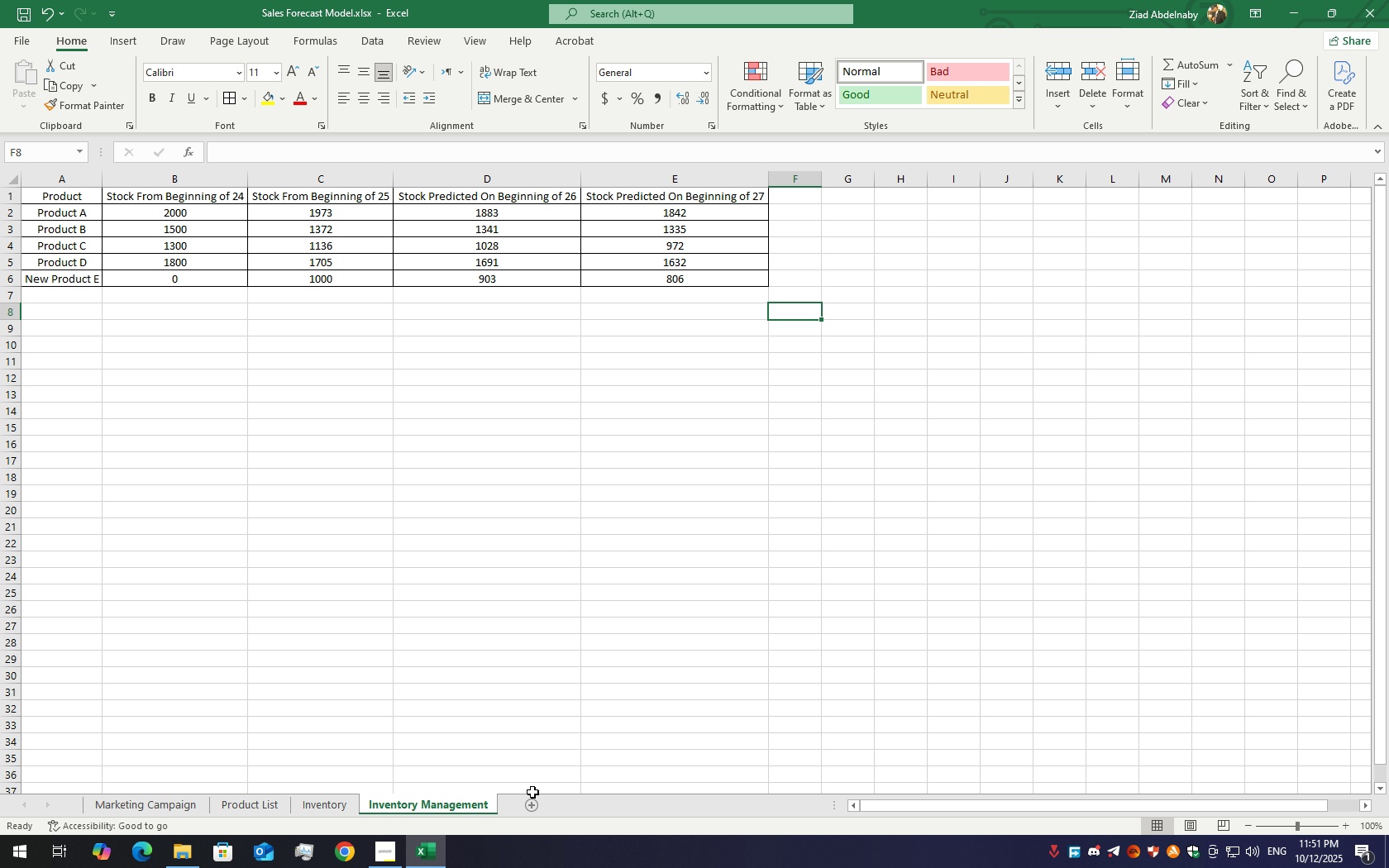 
left_click([532, 804])
 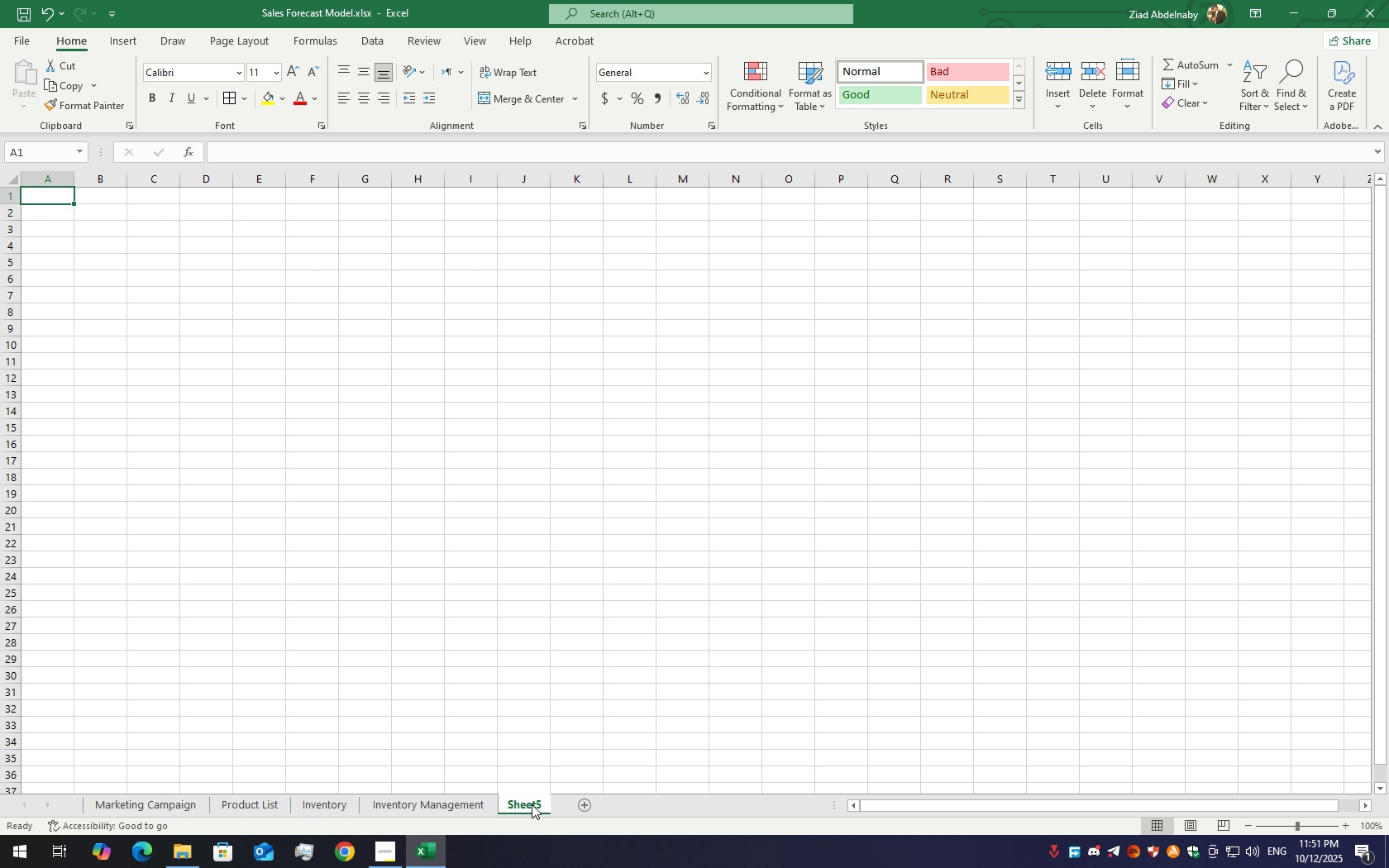 
type(Dashboar)
 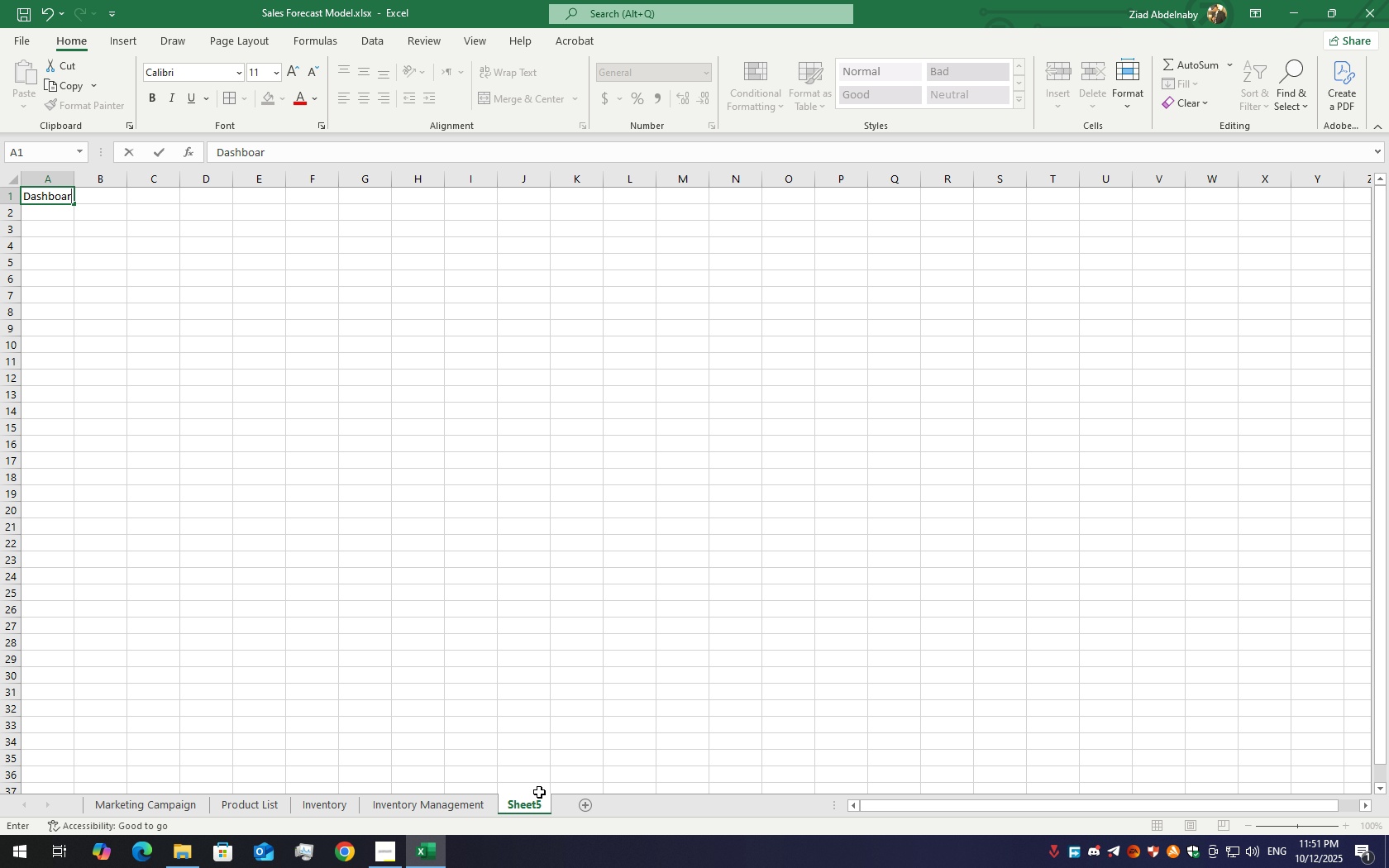 
hold_key(key=Backspace, duration=1.0)
 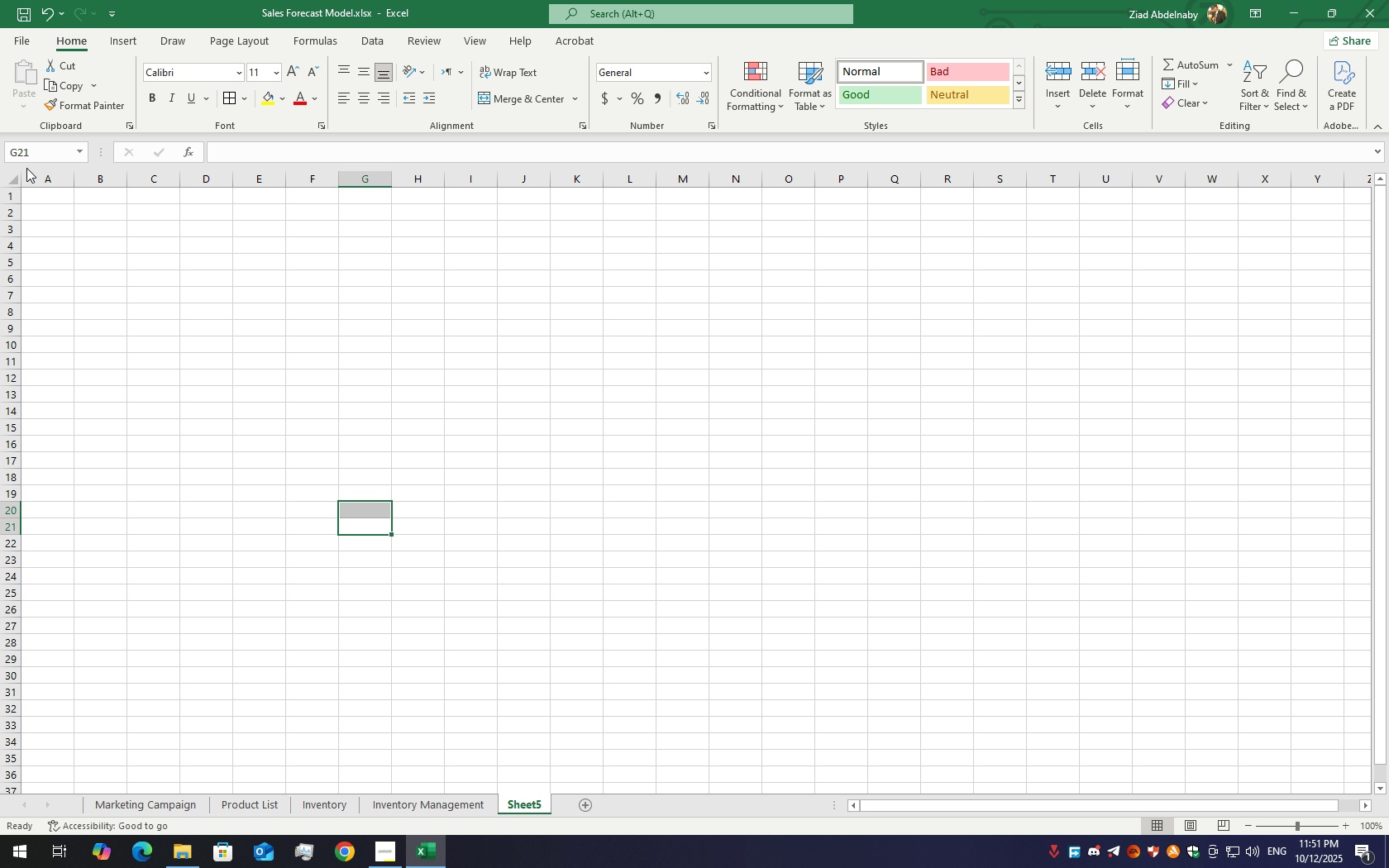 
left_click([48, 198])